 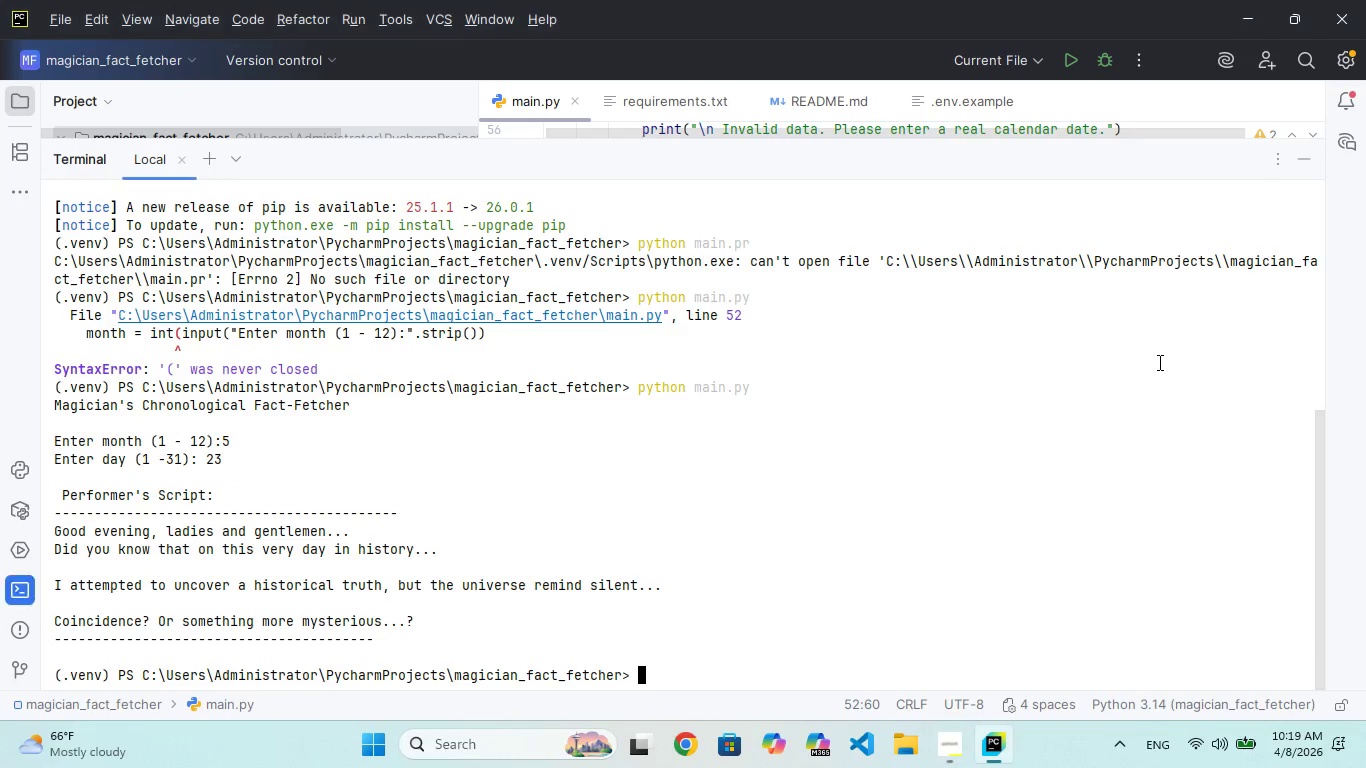 
scroll: coordinate [526, 479], scroll_direction: down, amount: 17.0
 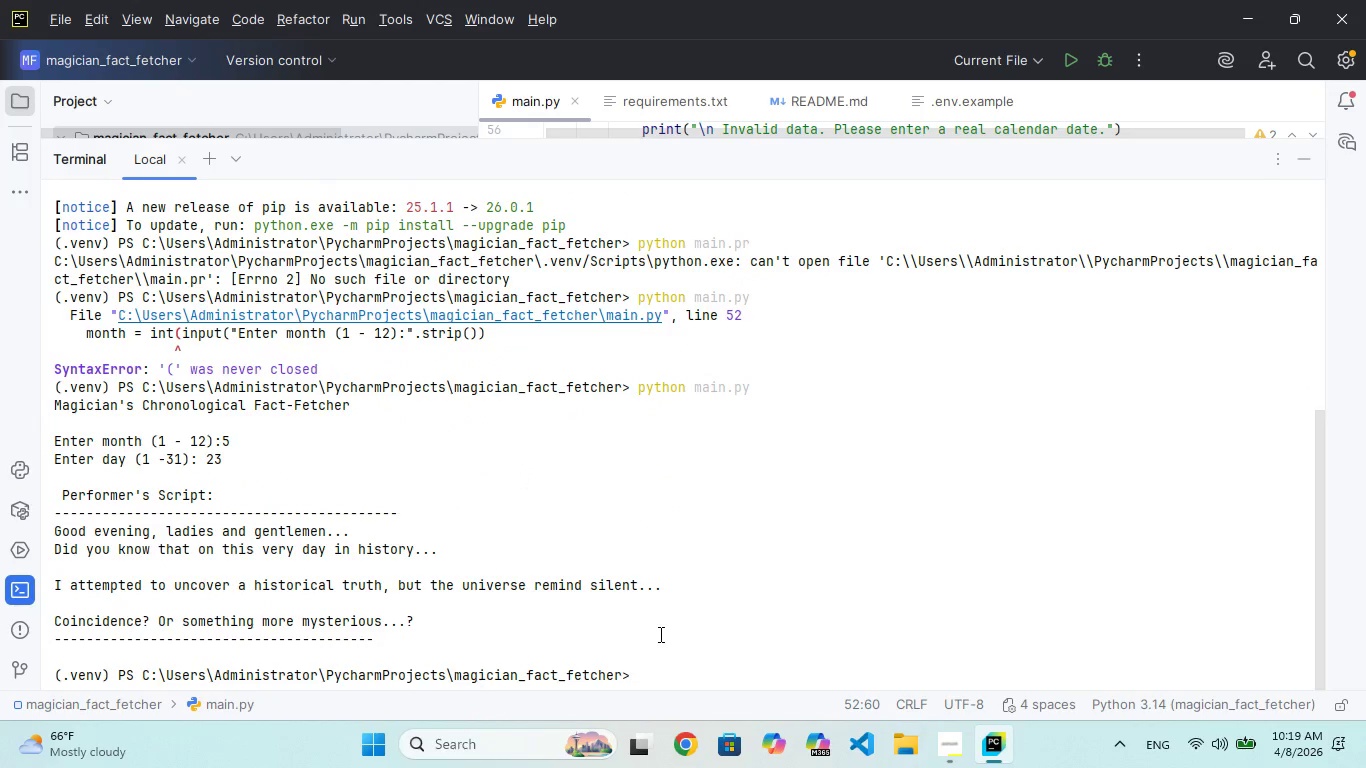 
left_click([659, 634])
 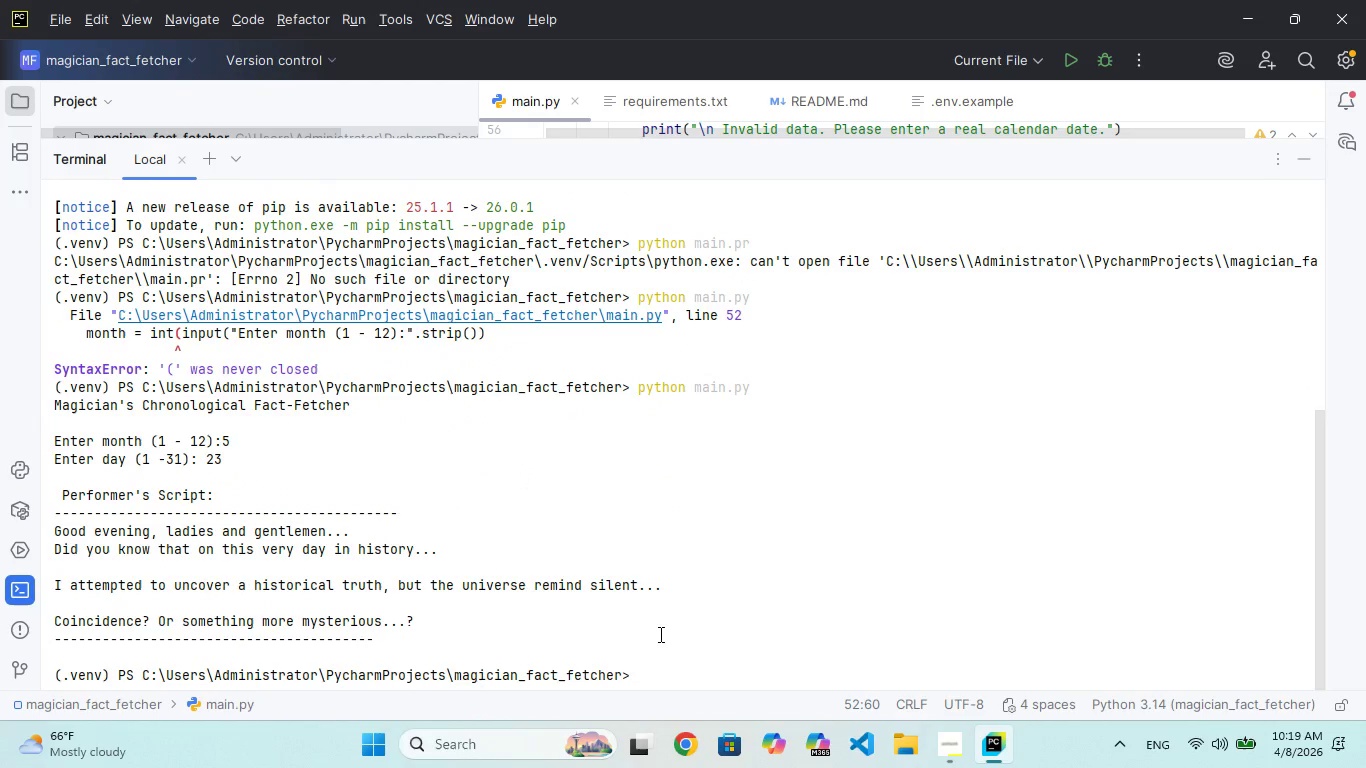 
type(cls)
 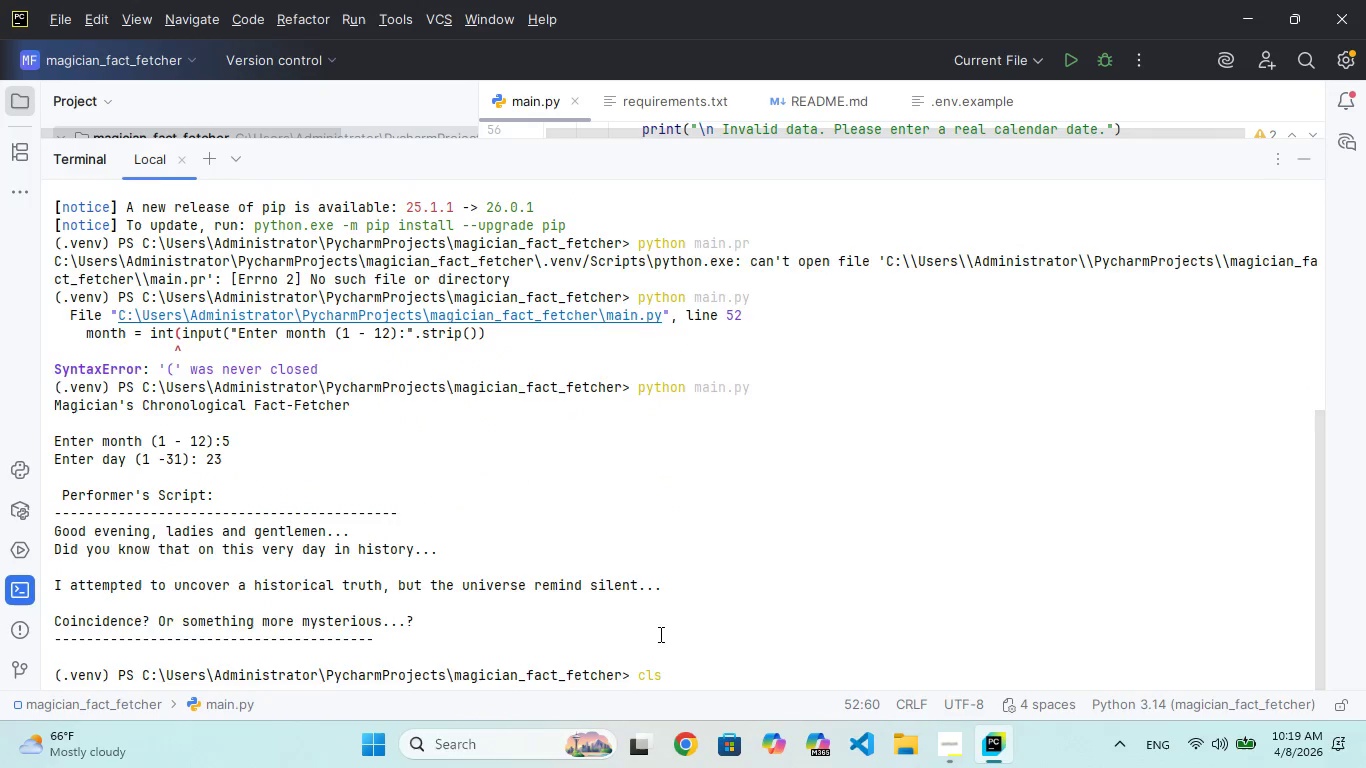 
key(Enter)
 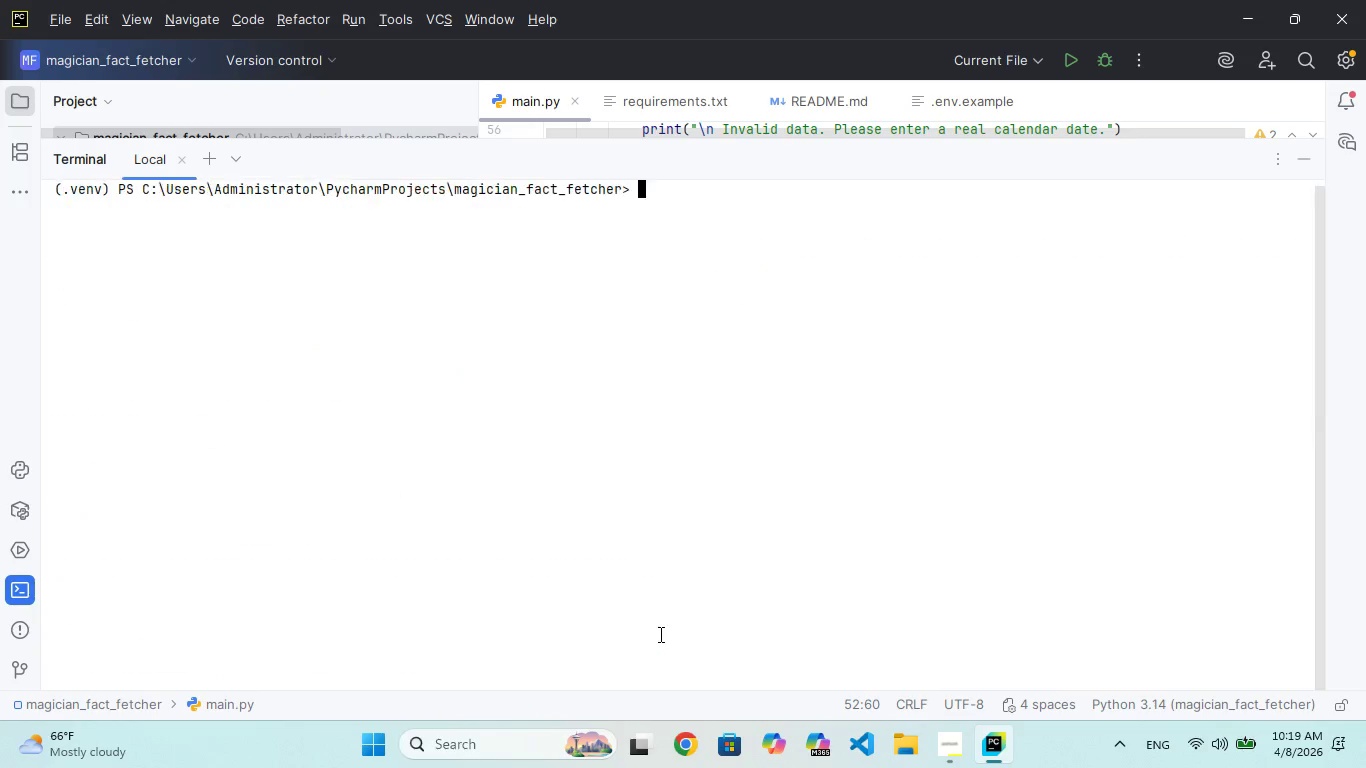 
key(ArrowUp)
 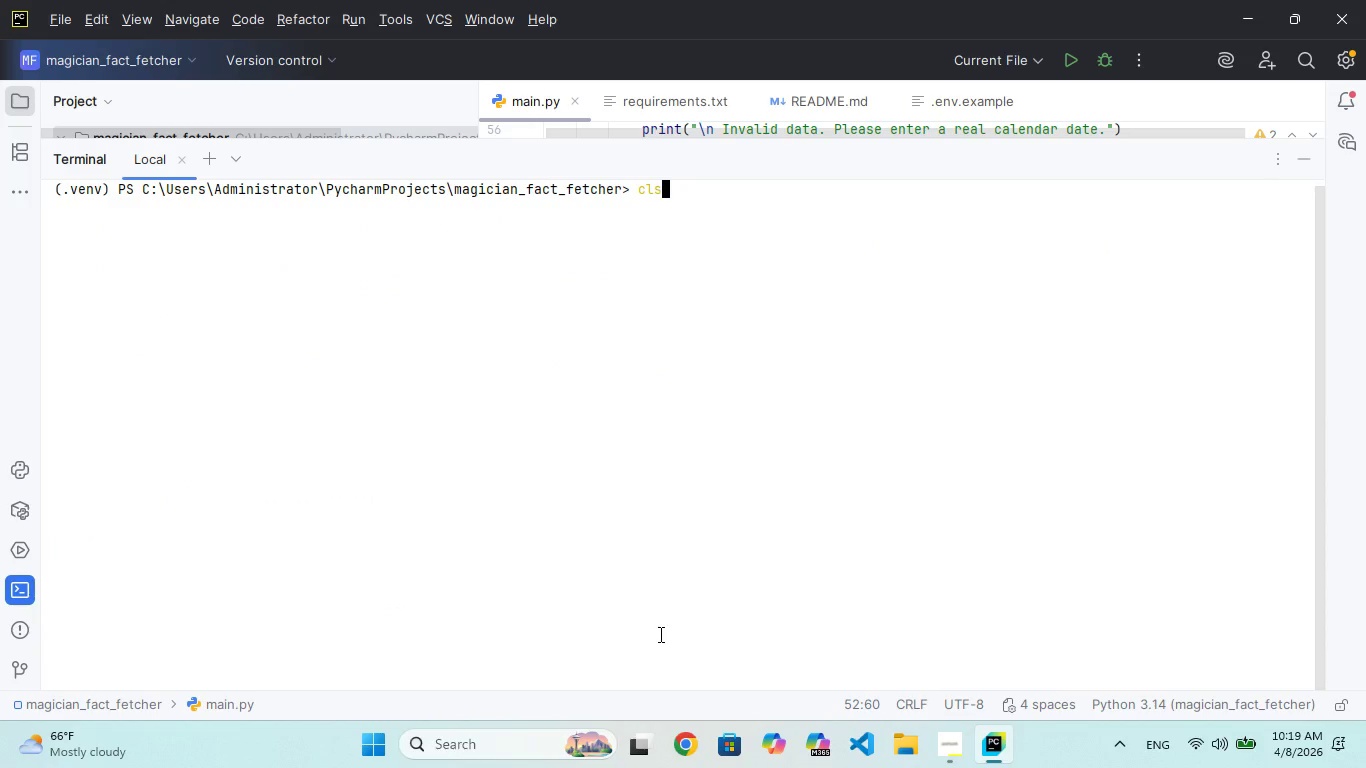 
key(ArrowUp)
 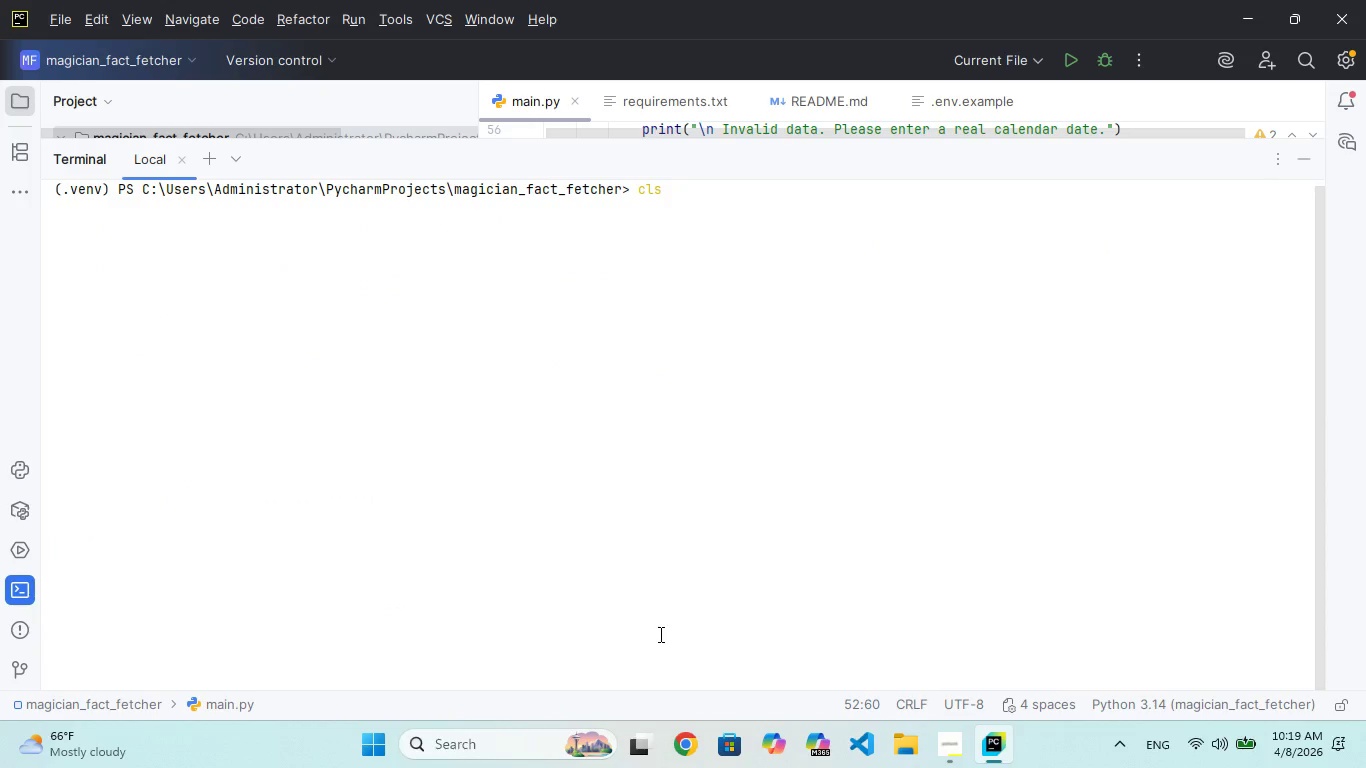 
key(ArrowUp)
 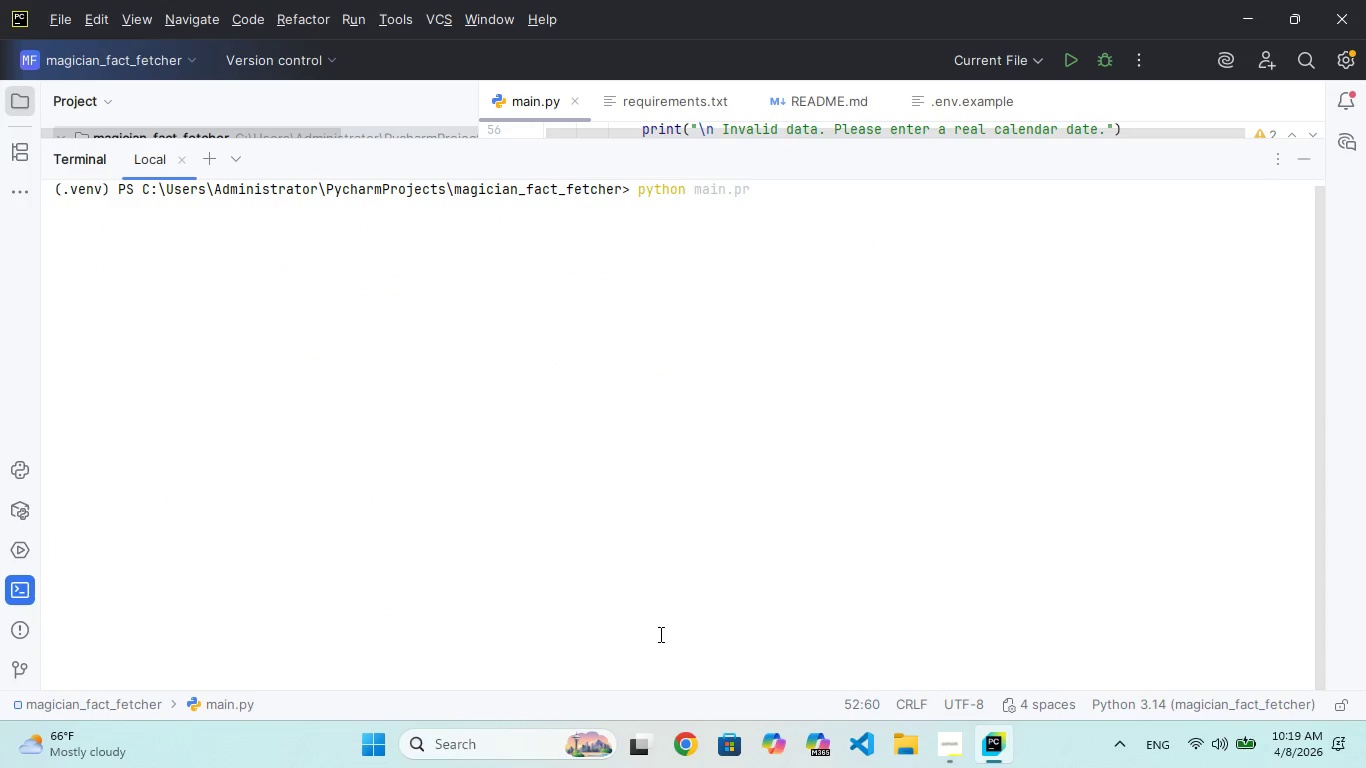 
hold_key(key=Backspace, duration=1.36)
 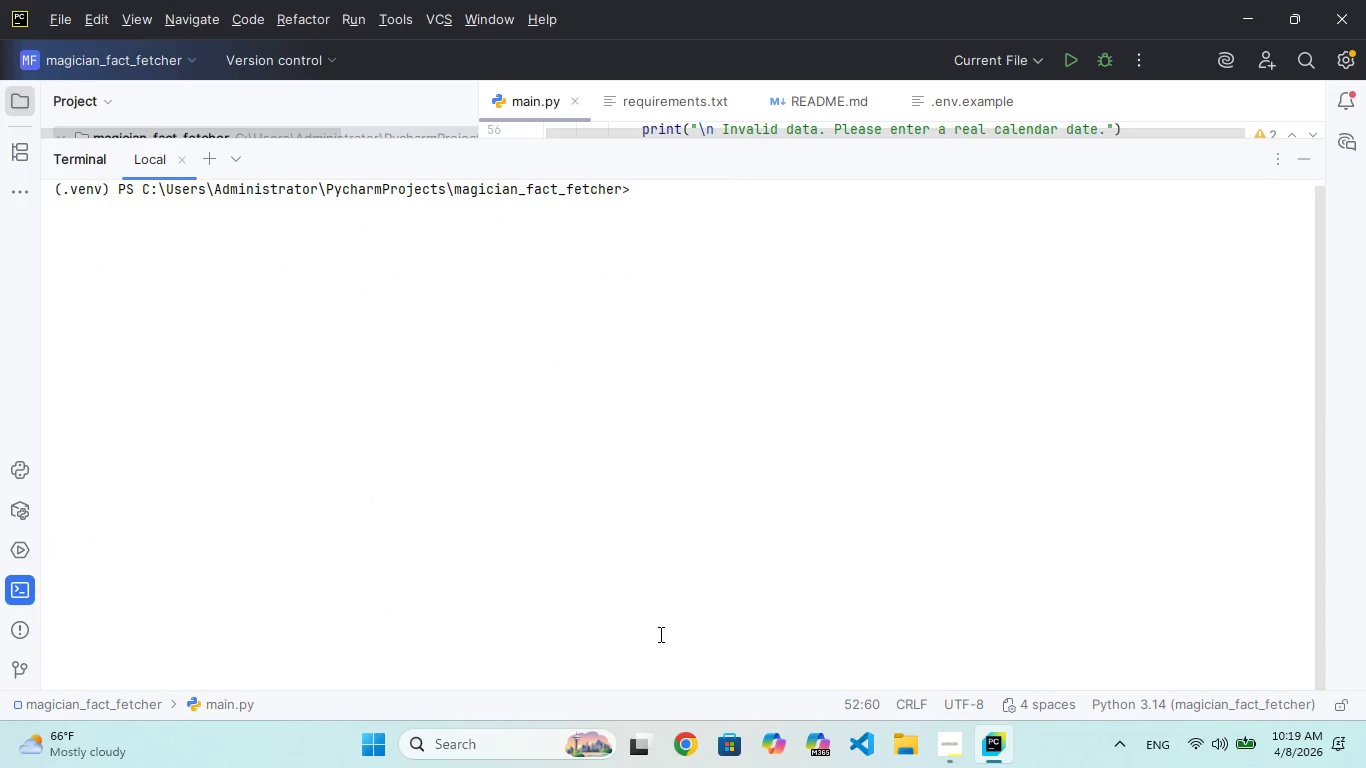 
type(pyhon main.y)
 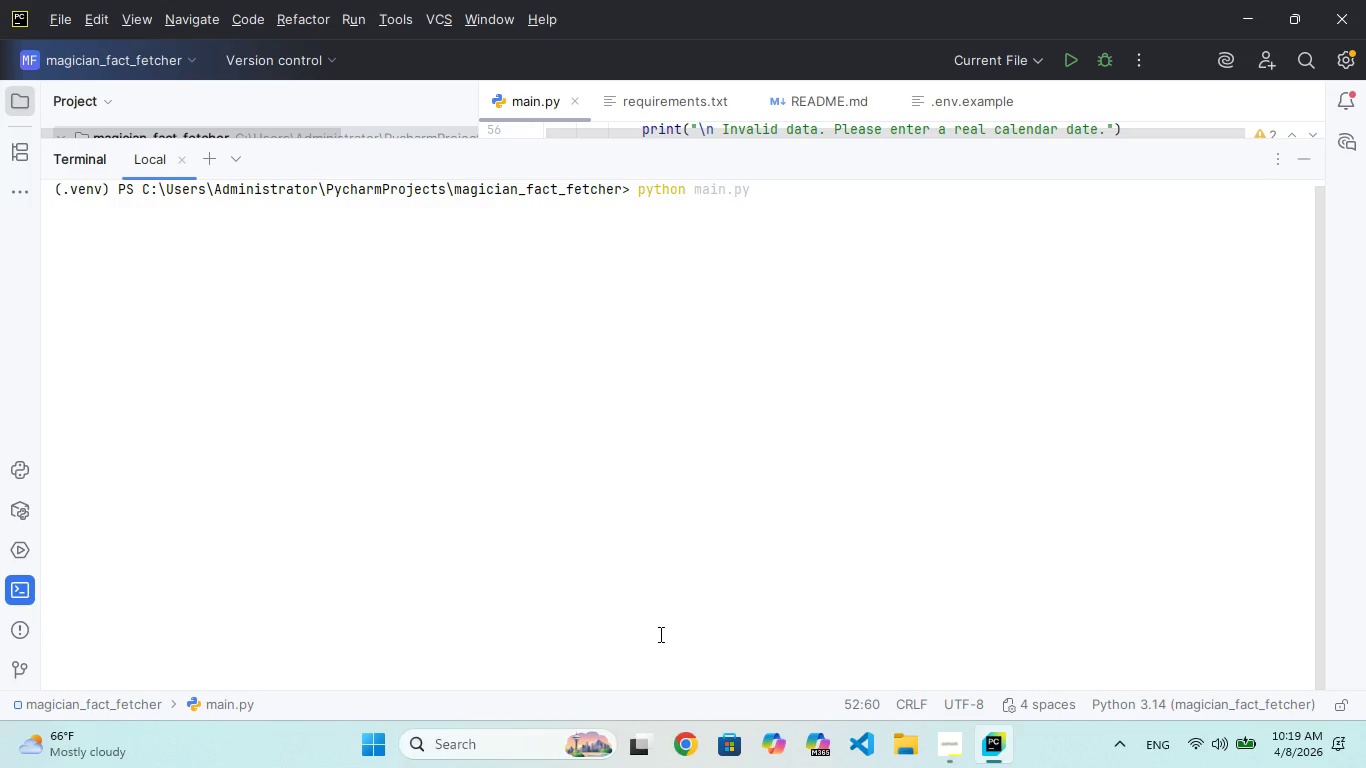 
hold_key(key=T, duration=0.34)
 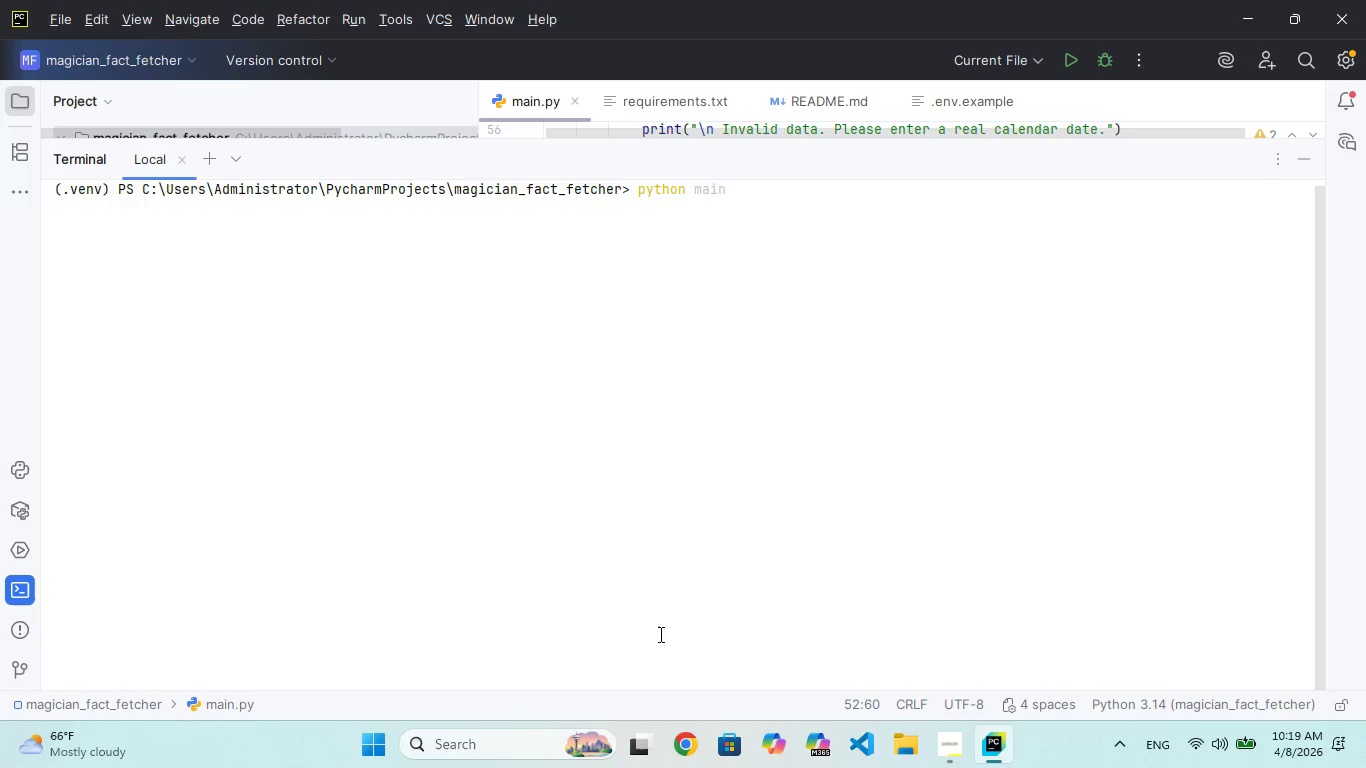 
key(Enter)
 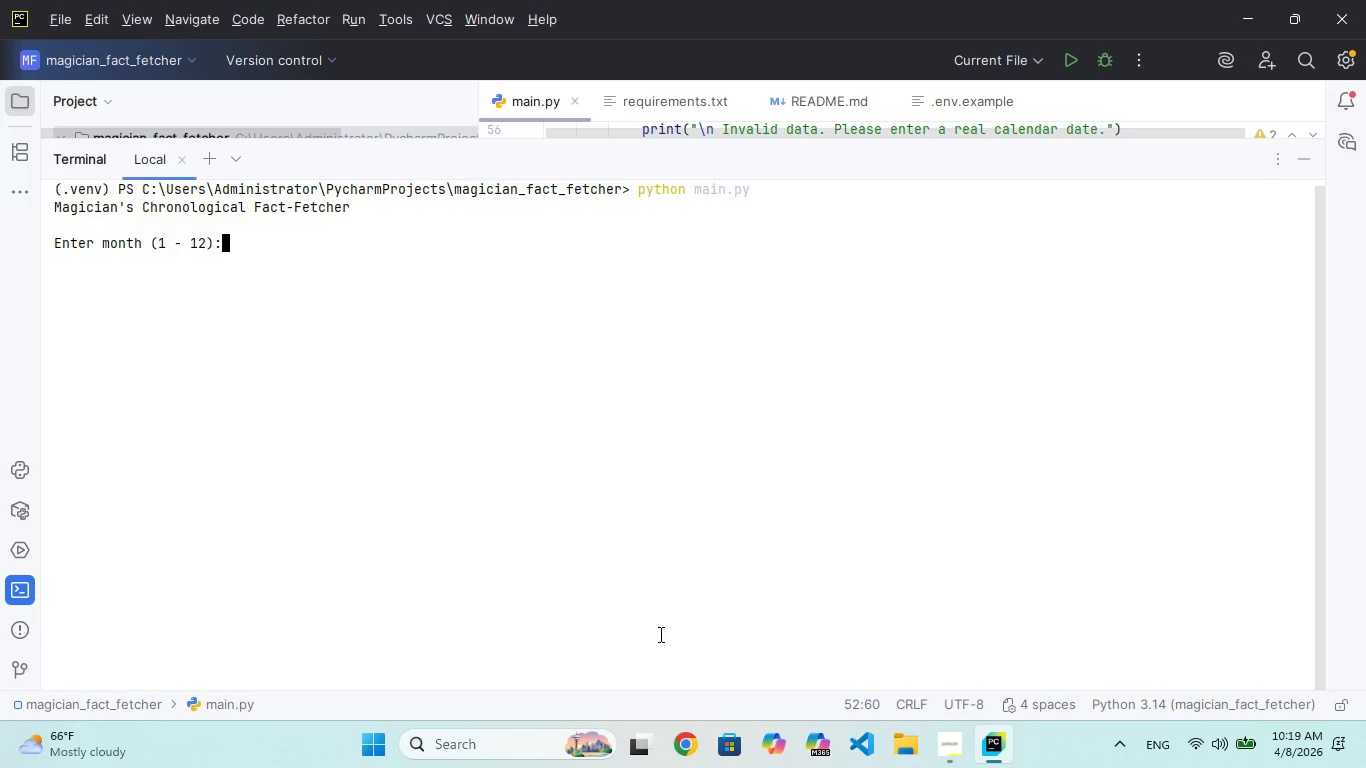 
key(4)
 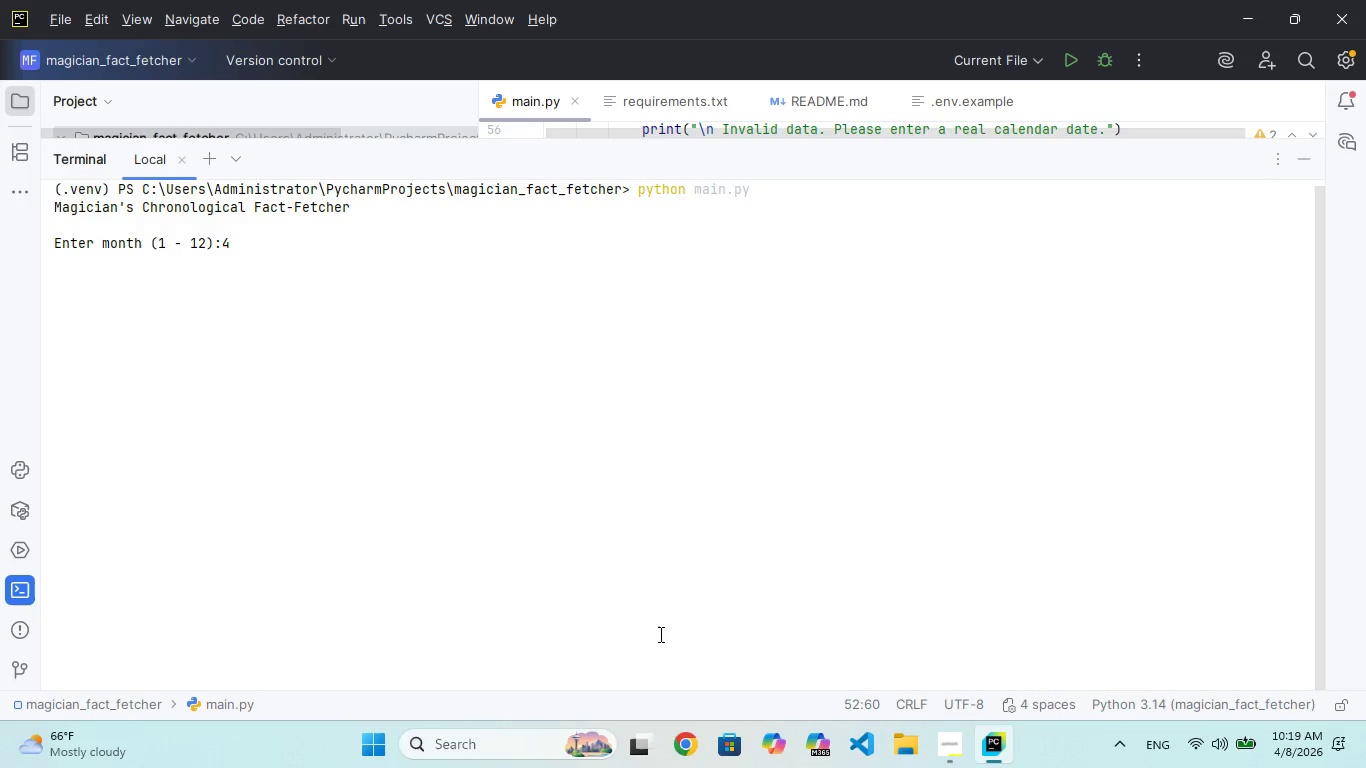 
key(Enter)
 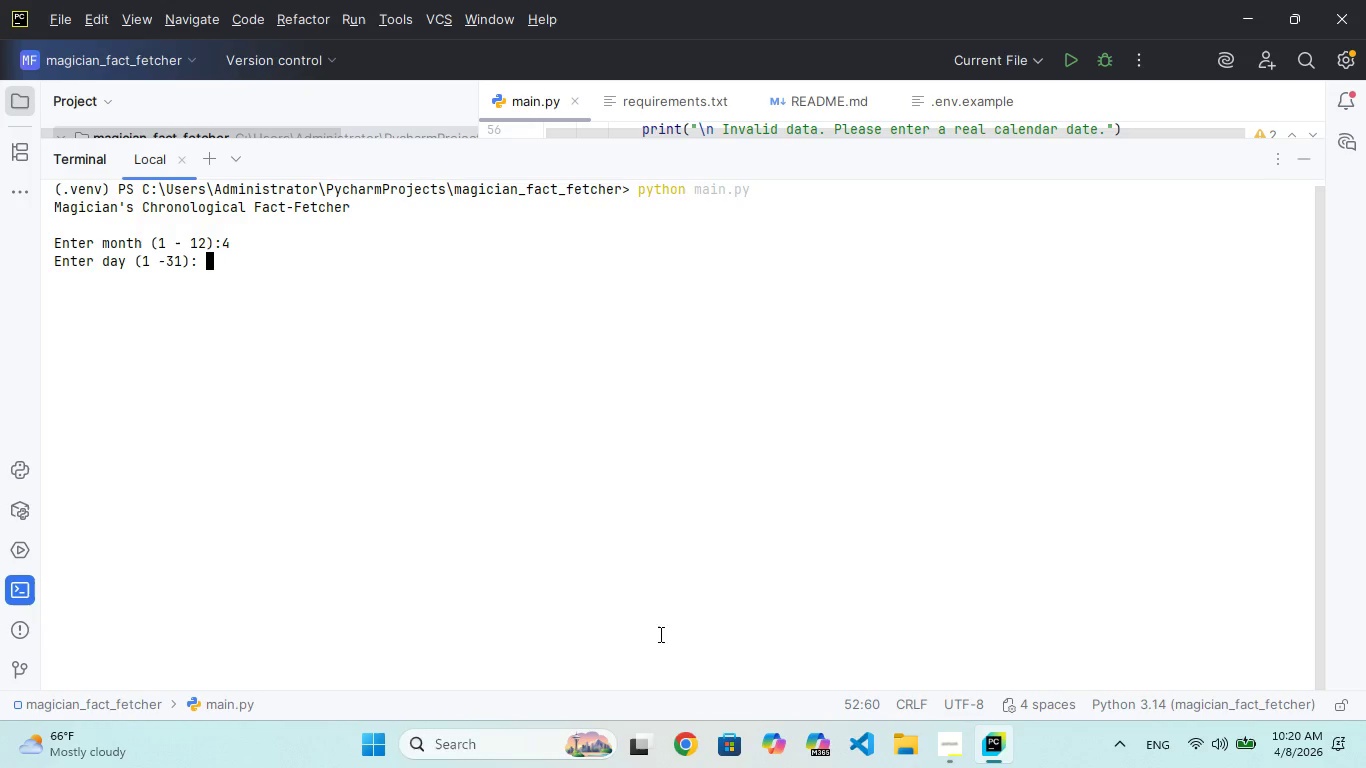 
key(8)
 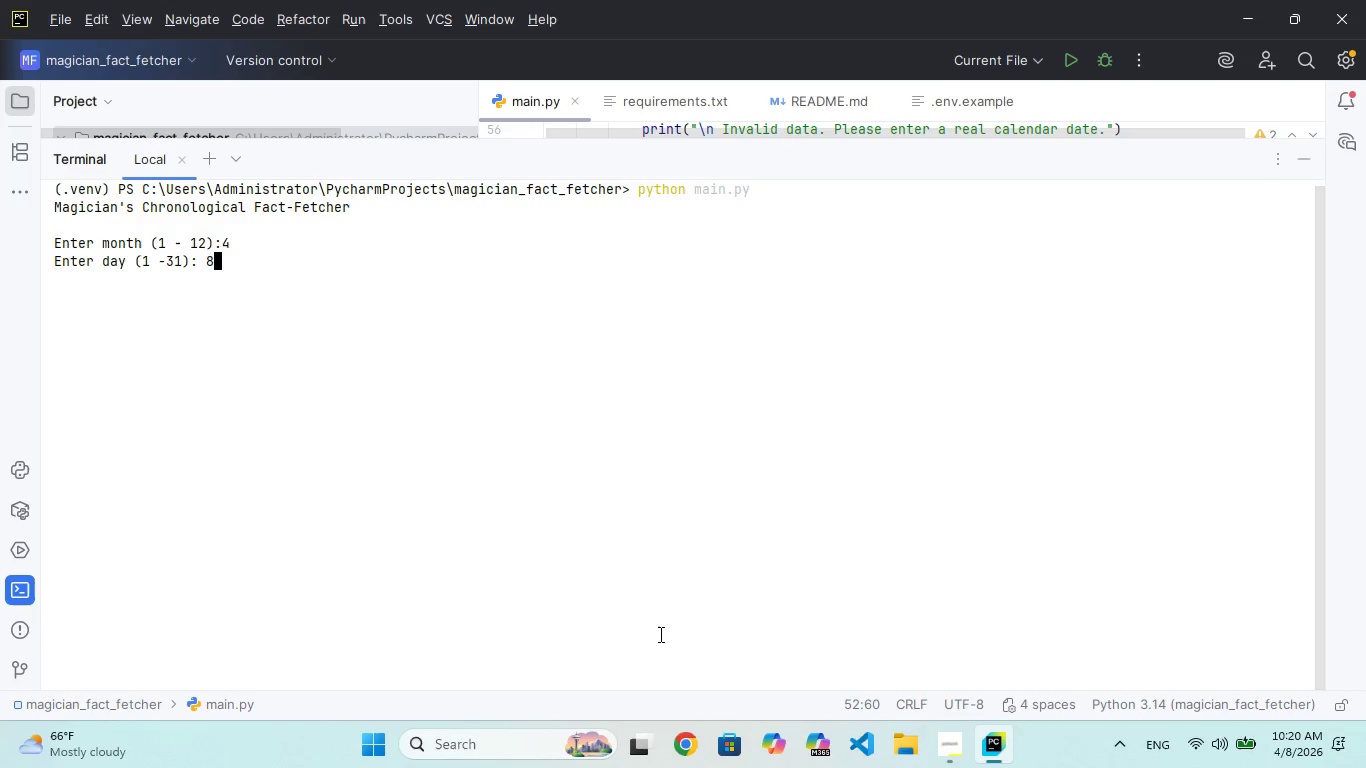 
key(Enter)
 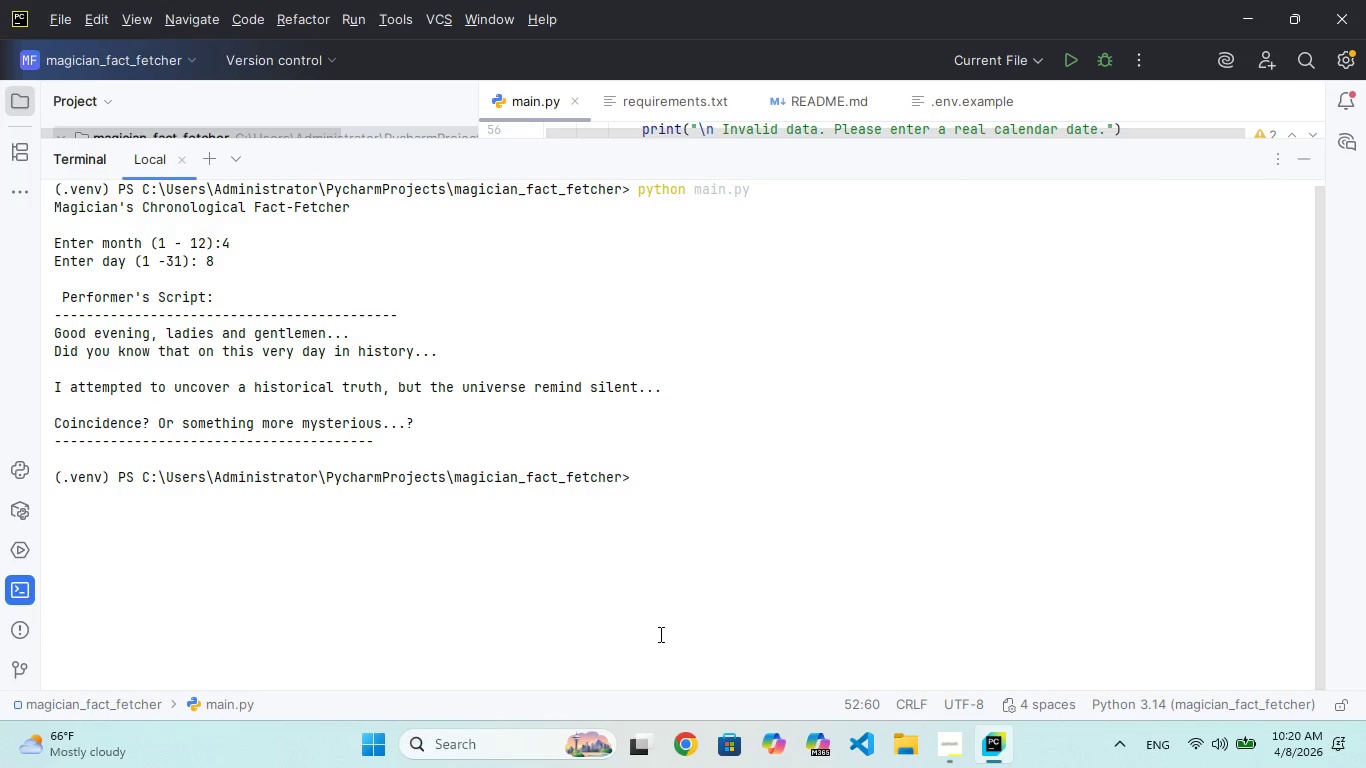 
wait(25.34)
 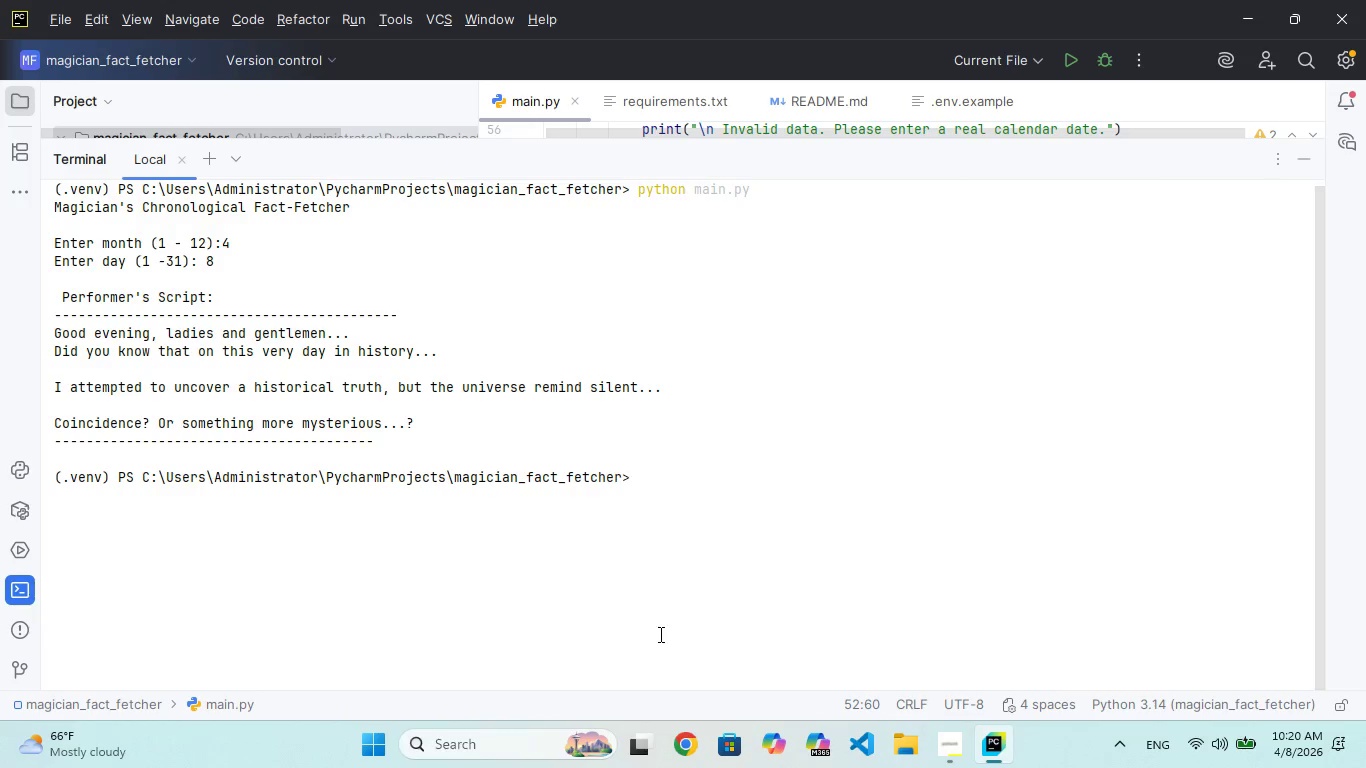 
key(Meta+Shift+S)
 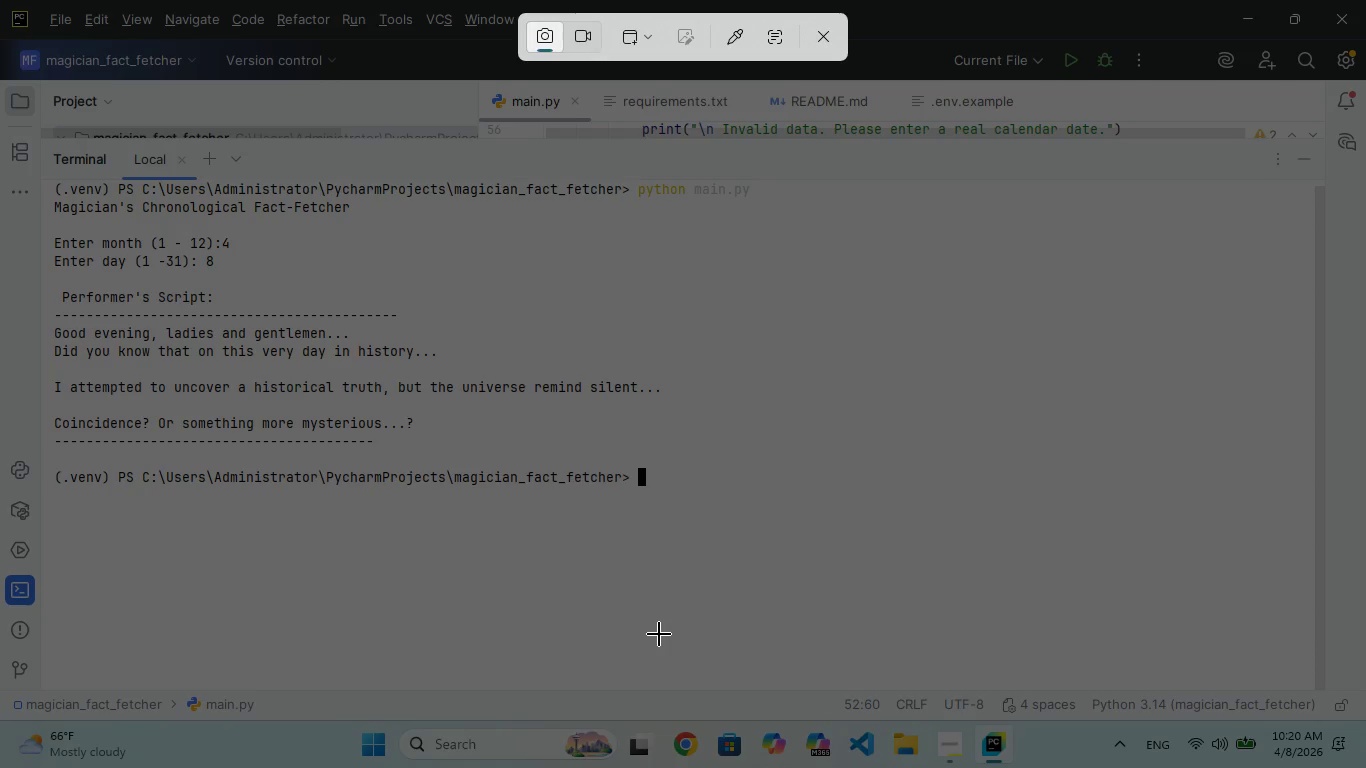 
wait(111.98)
 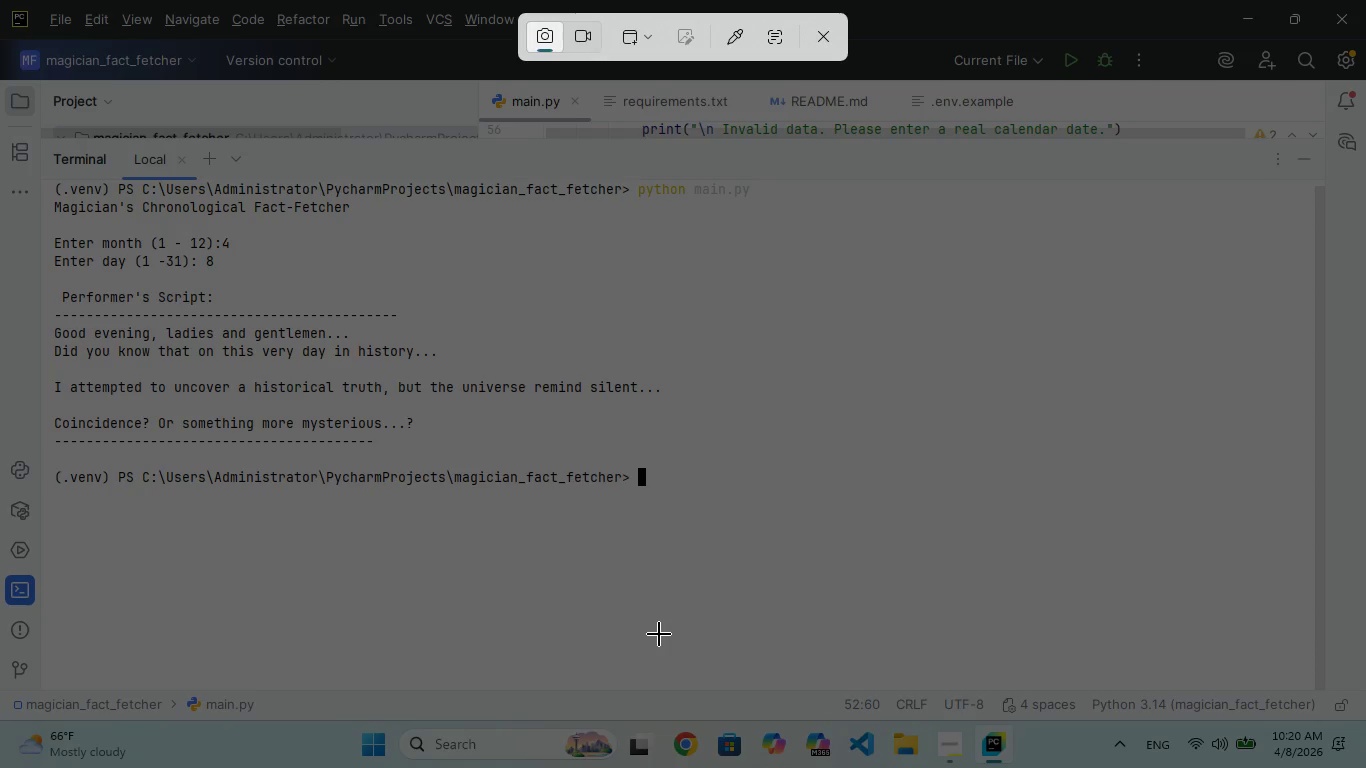 
scroll: coordinate [659, 634], scroll_direction: none, amount: 0.0
 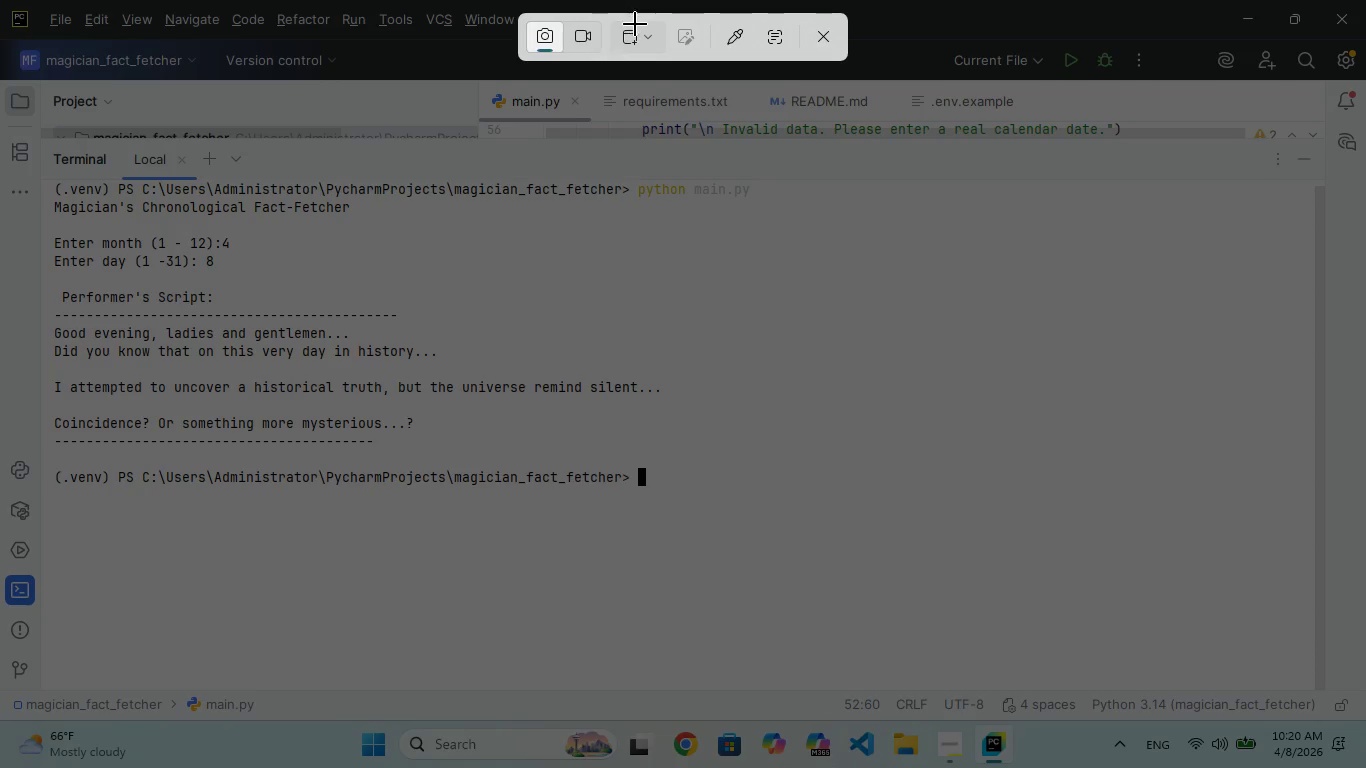 
left_click([638, 33])
 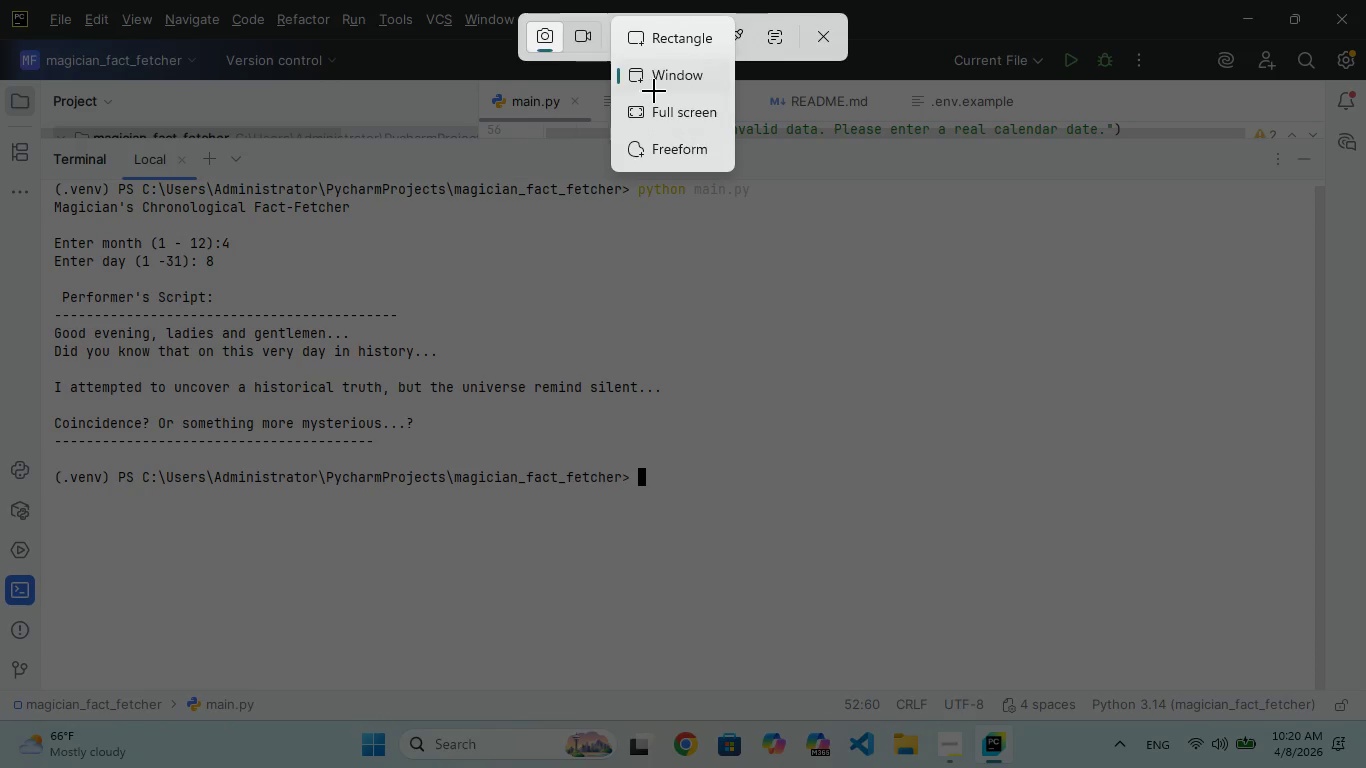 
left_click([662, 74])
 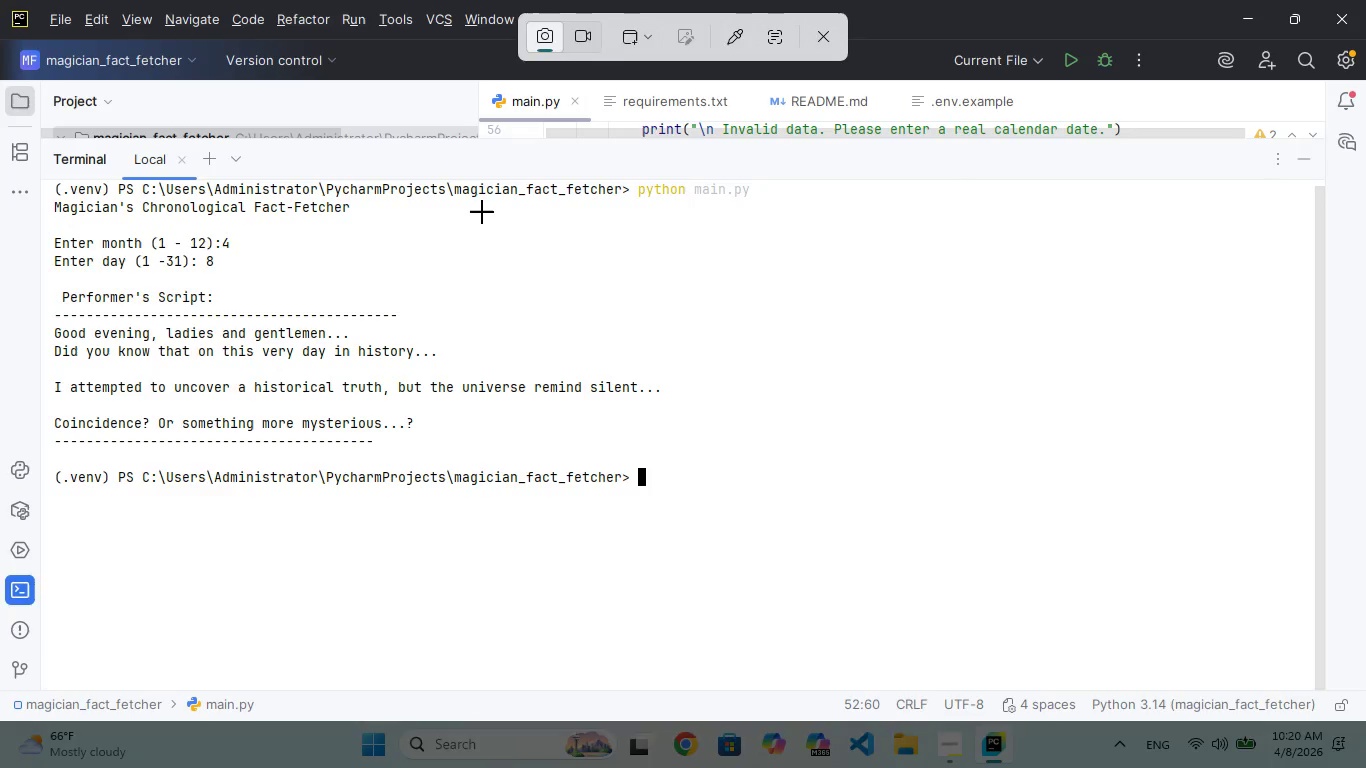 
double_click([482, 212])
 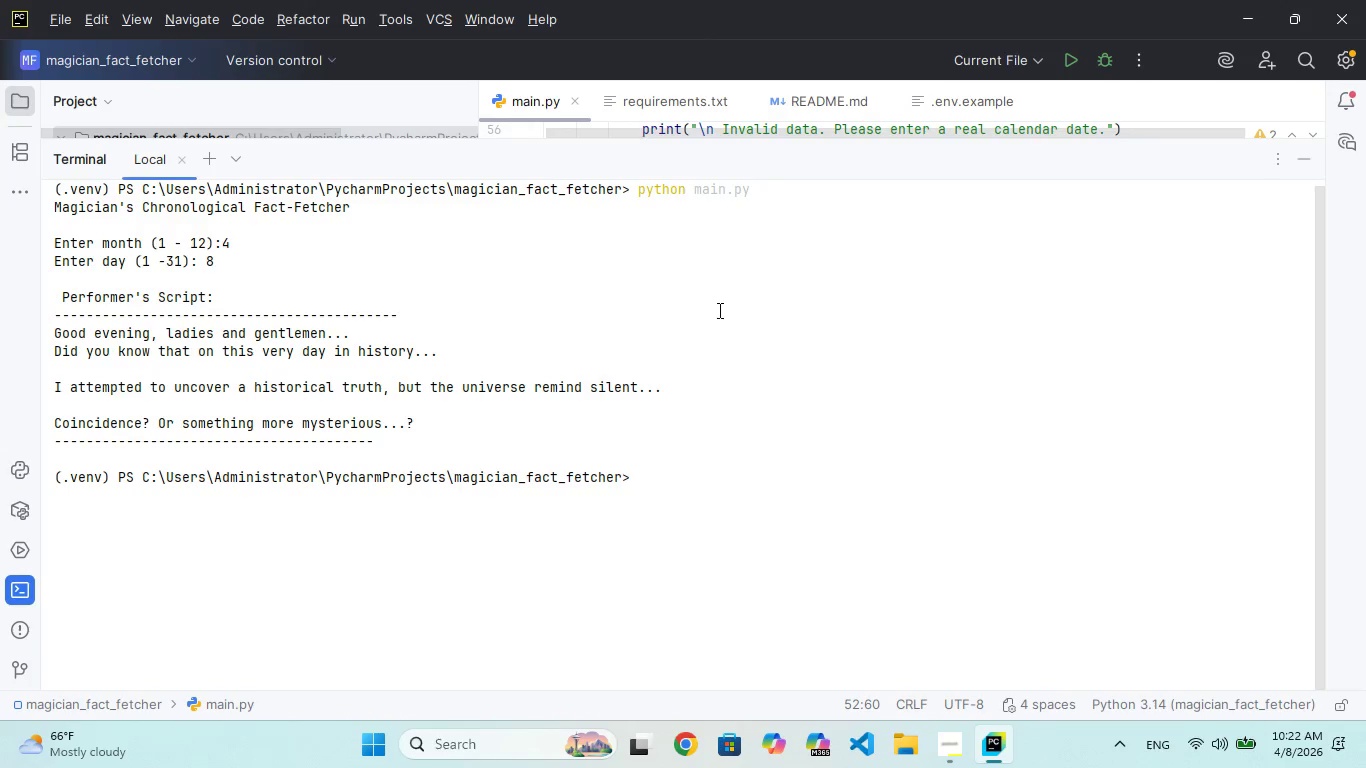 
scroll: coordinate [706, 306], scroll_direction: up, amount: 6.0
 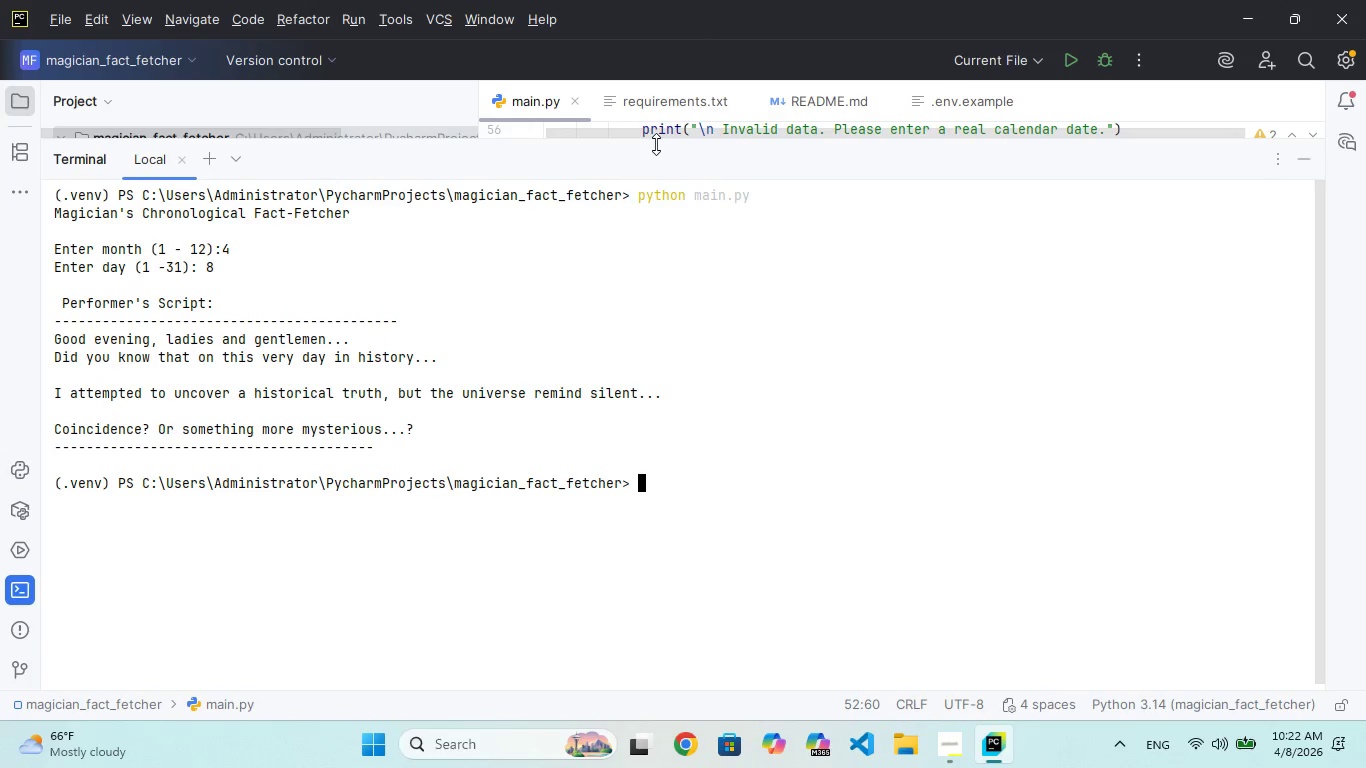 
left_click_drag(start_coordinate=[656, 144], to_coordinate=[719, 517])
 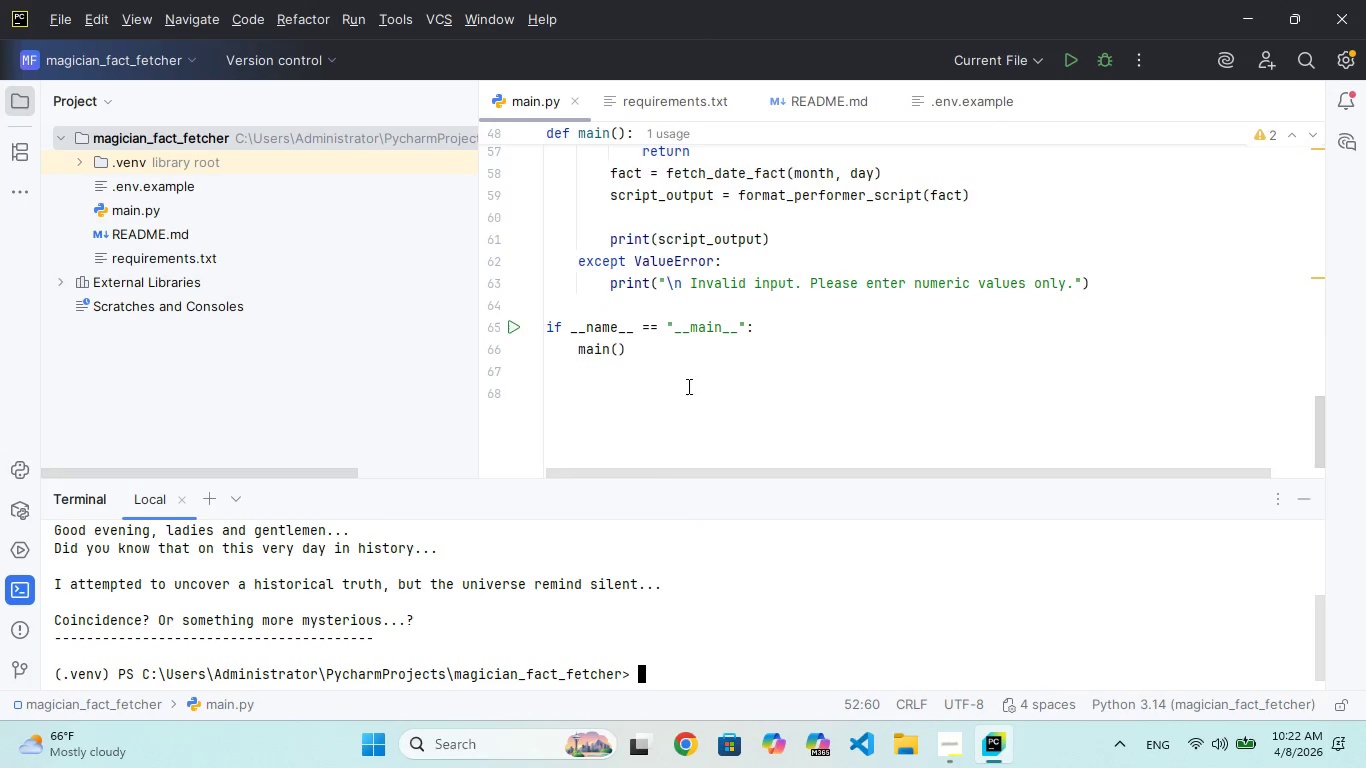 
scroll: coordinate [696, 366], scroll_direction: up, amount: 18.0
 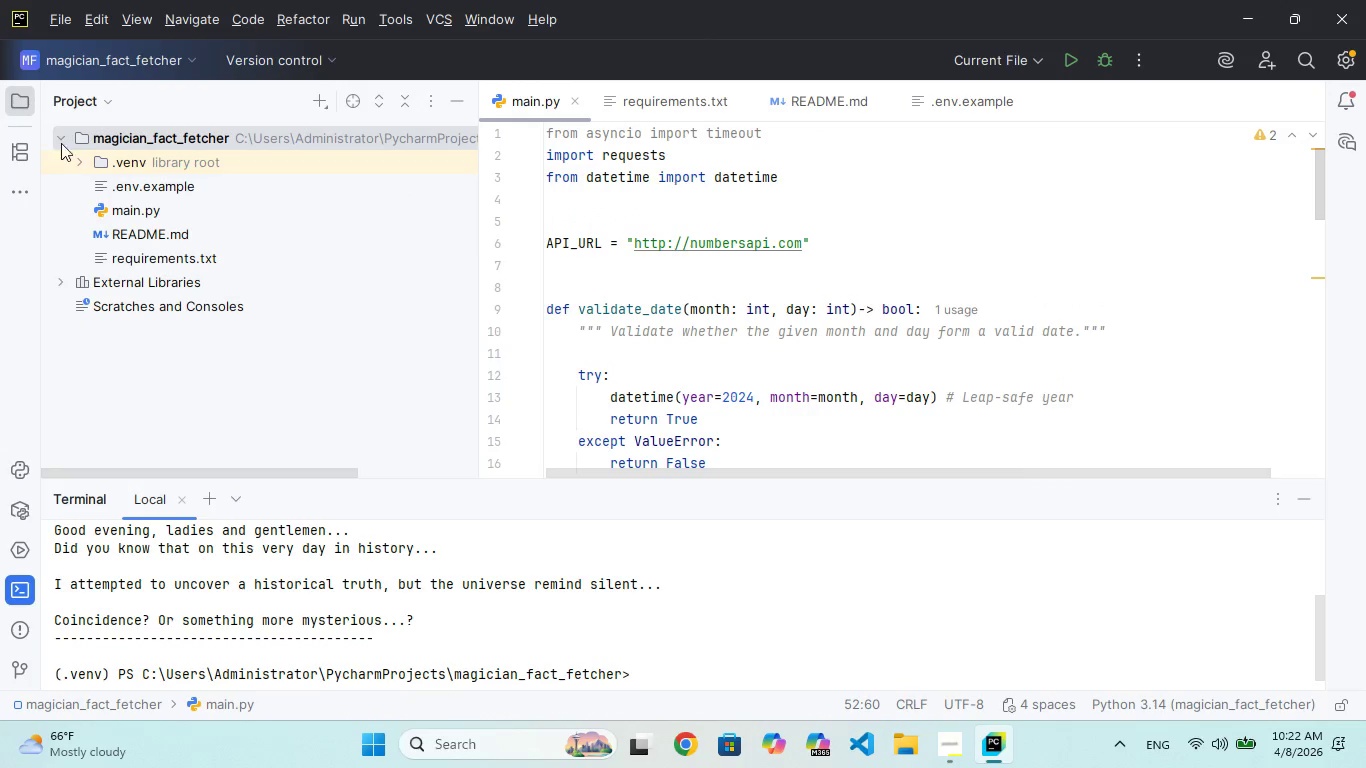 
double_click([124, 229])
 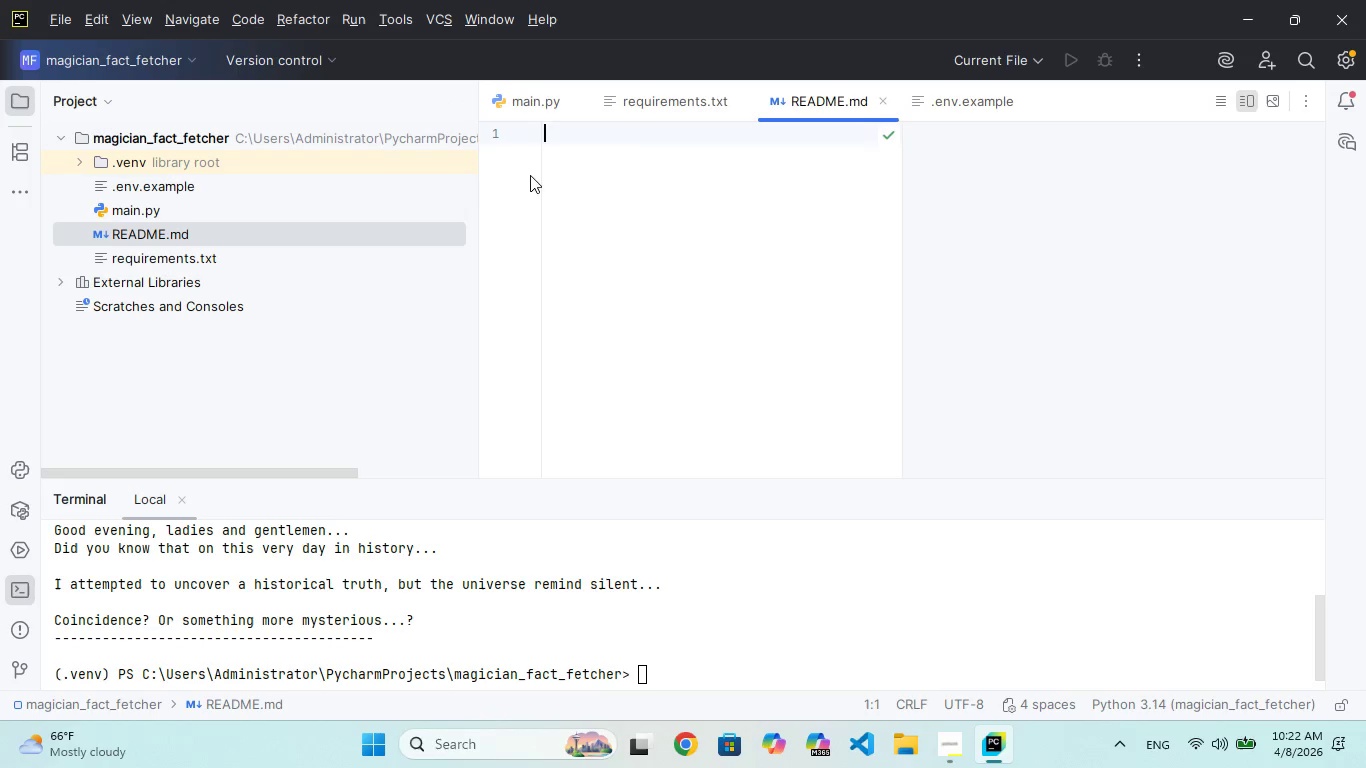 
left_click([580, 158])
 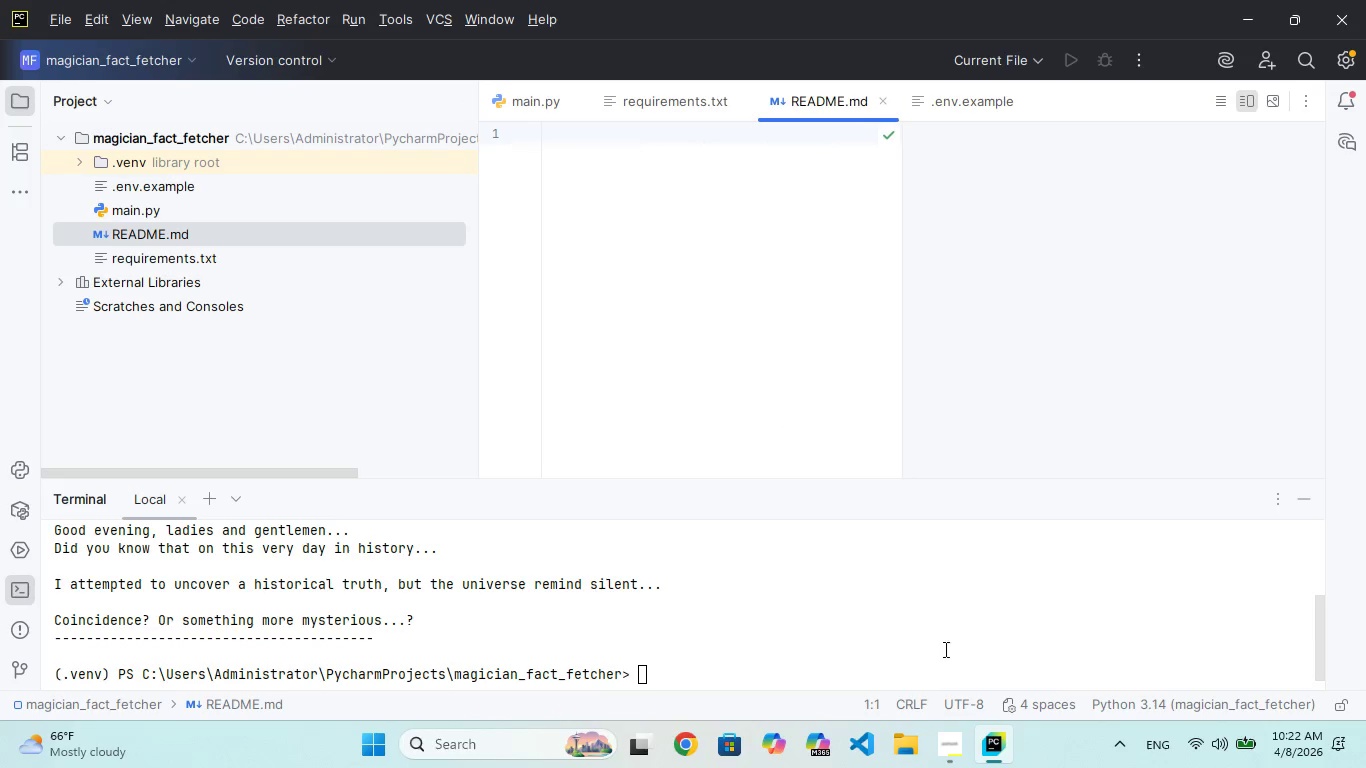 
left_click([913, 765])
 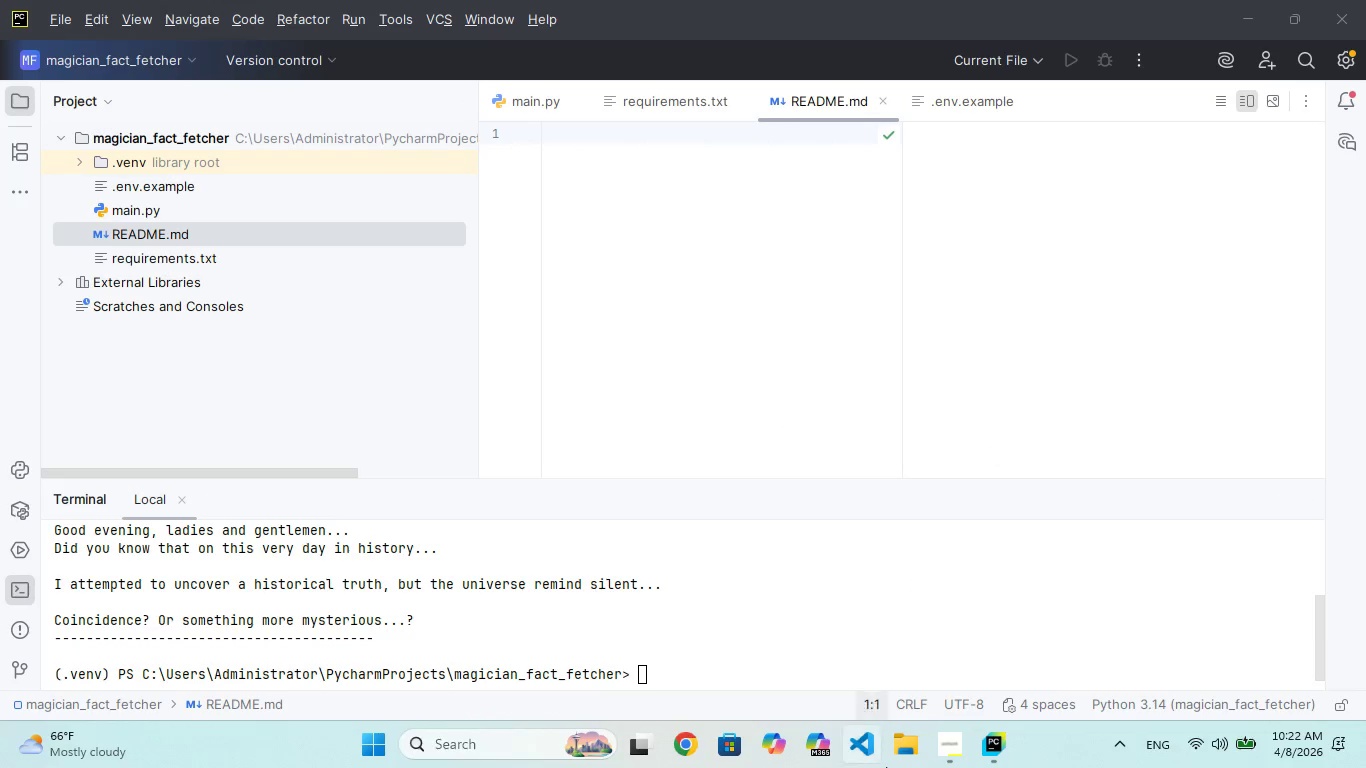 
mouse_move([940, 727])
 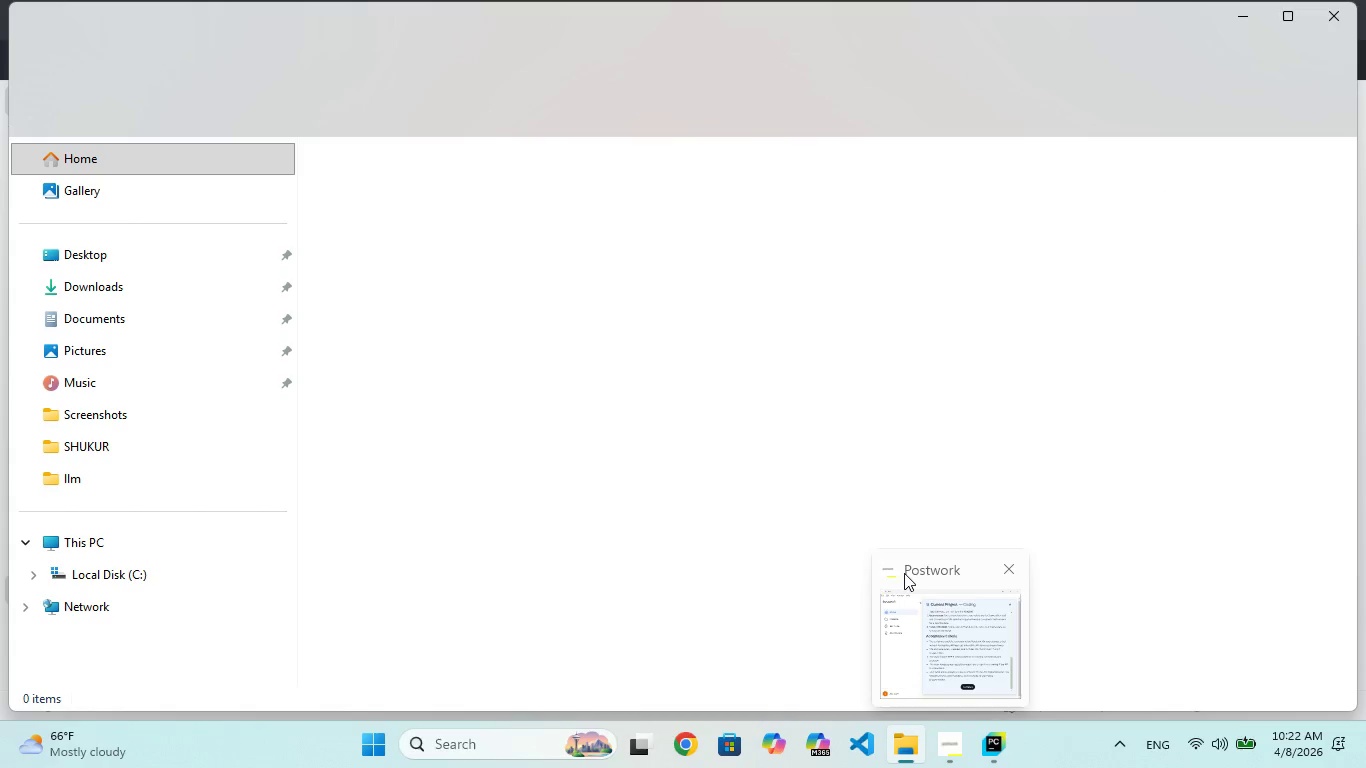 
left_click([929, 596])